 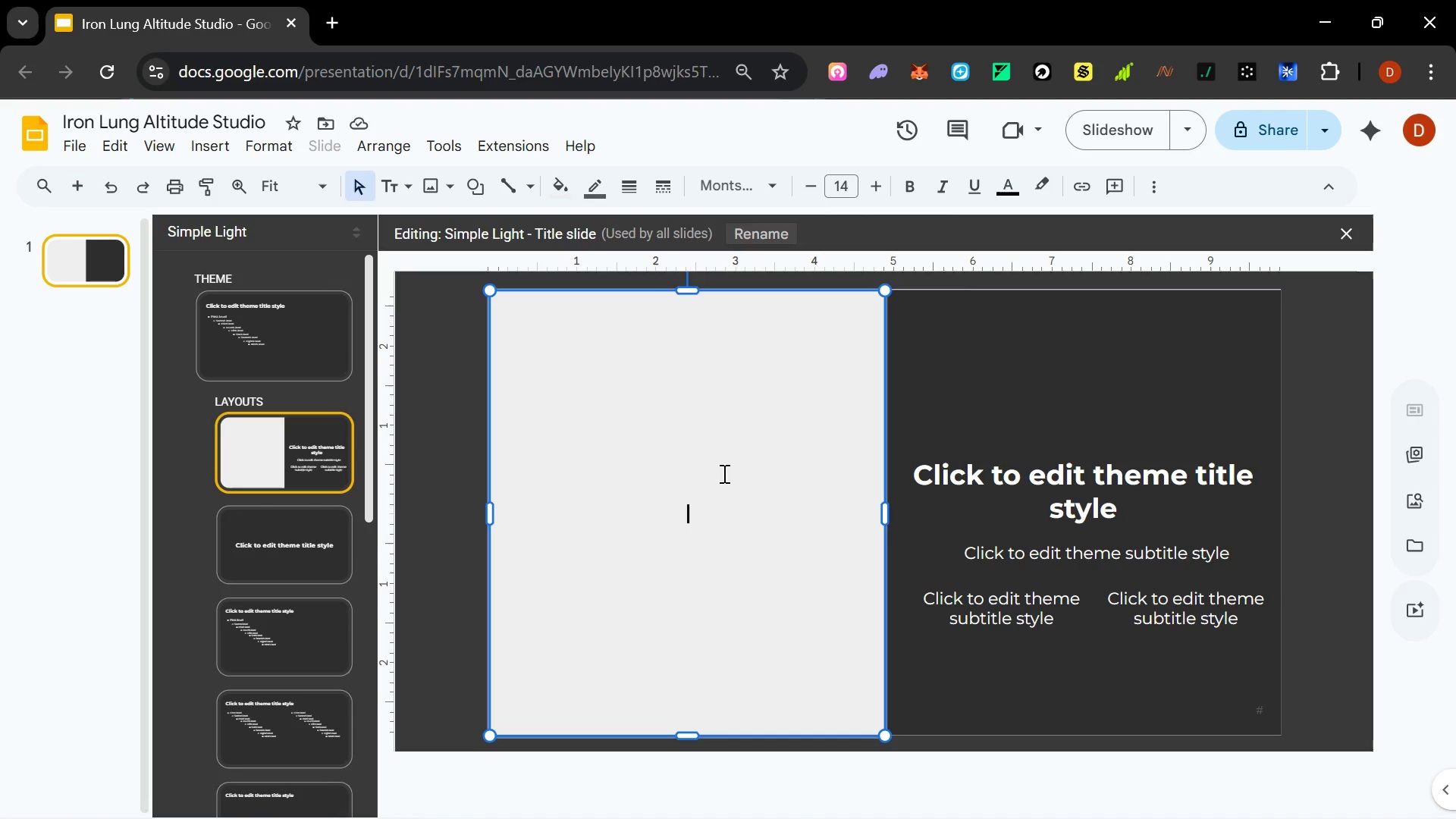 
left_click([779, 296])
 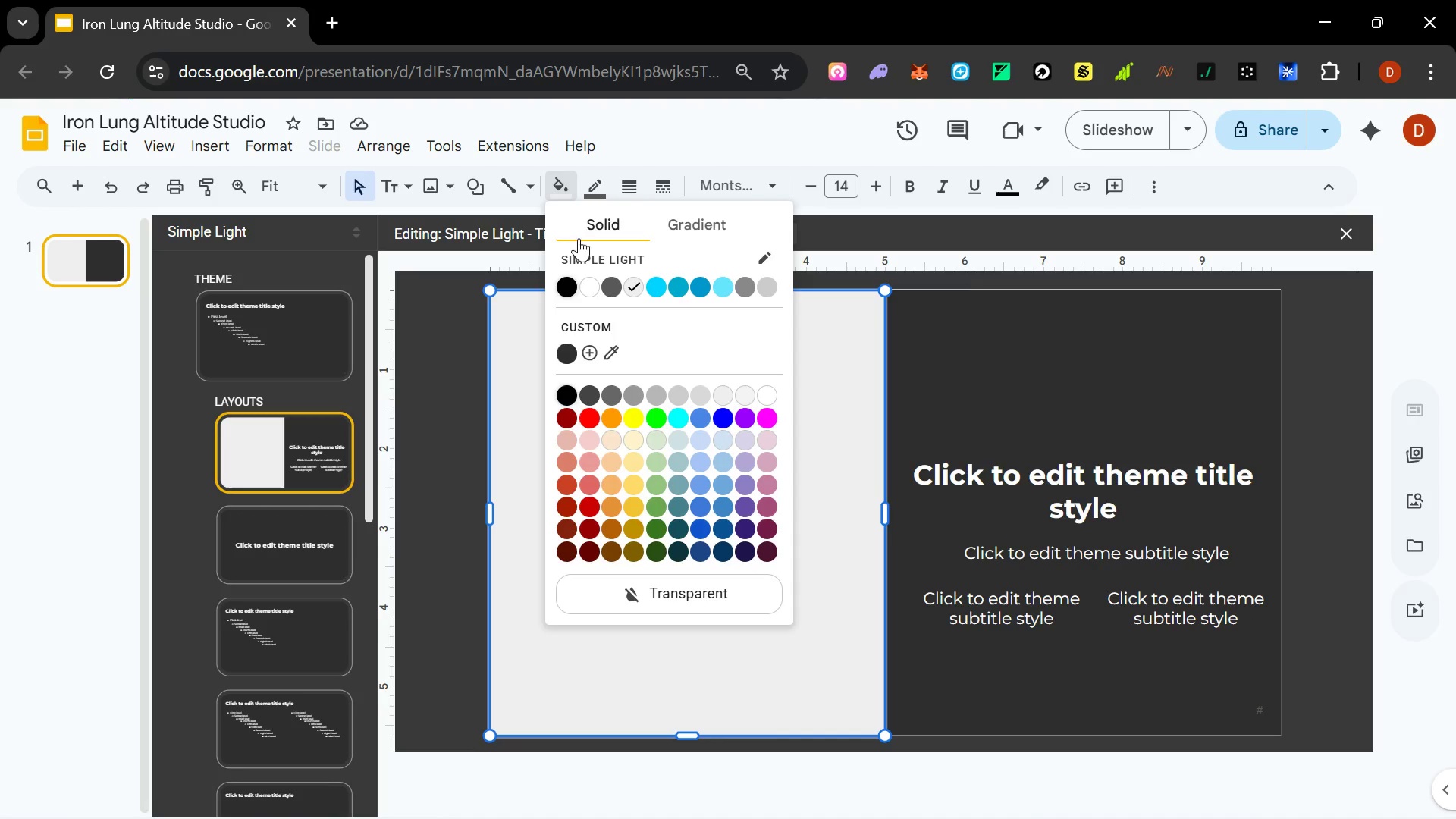 
left_click([593, 343])
 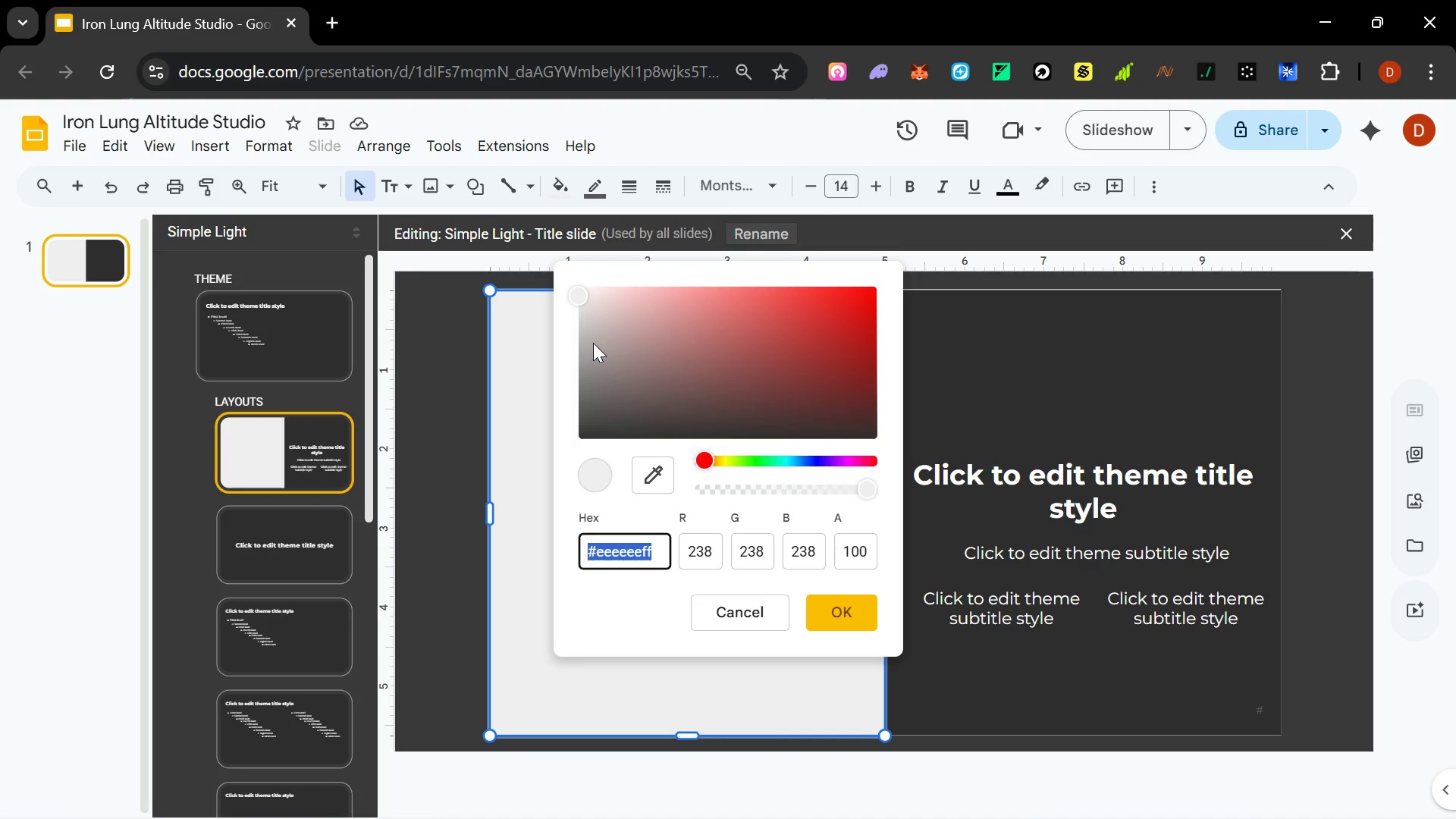 
key(Control+V)
 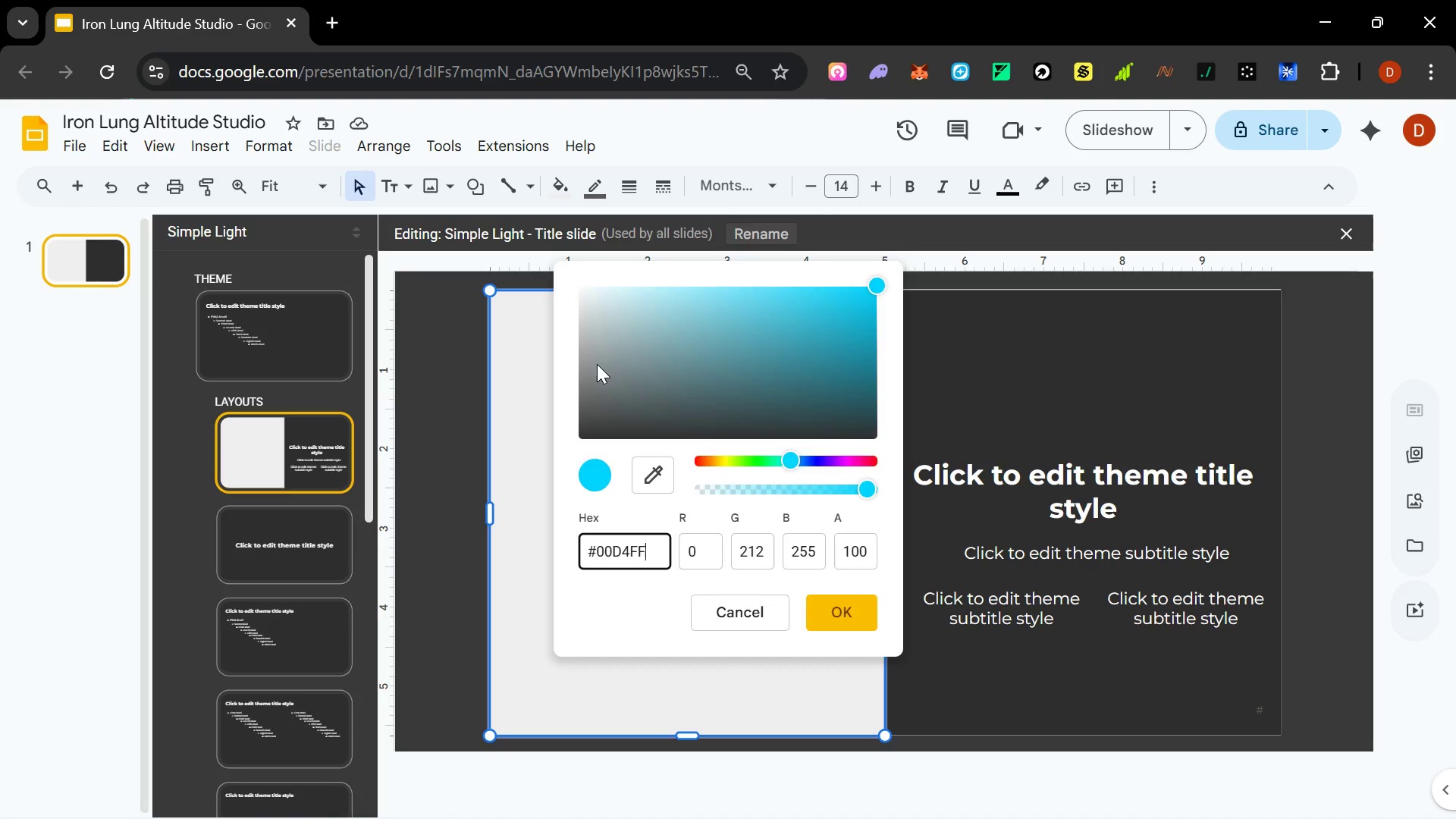 
key(Enter)
 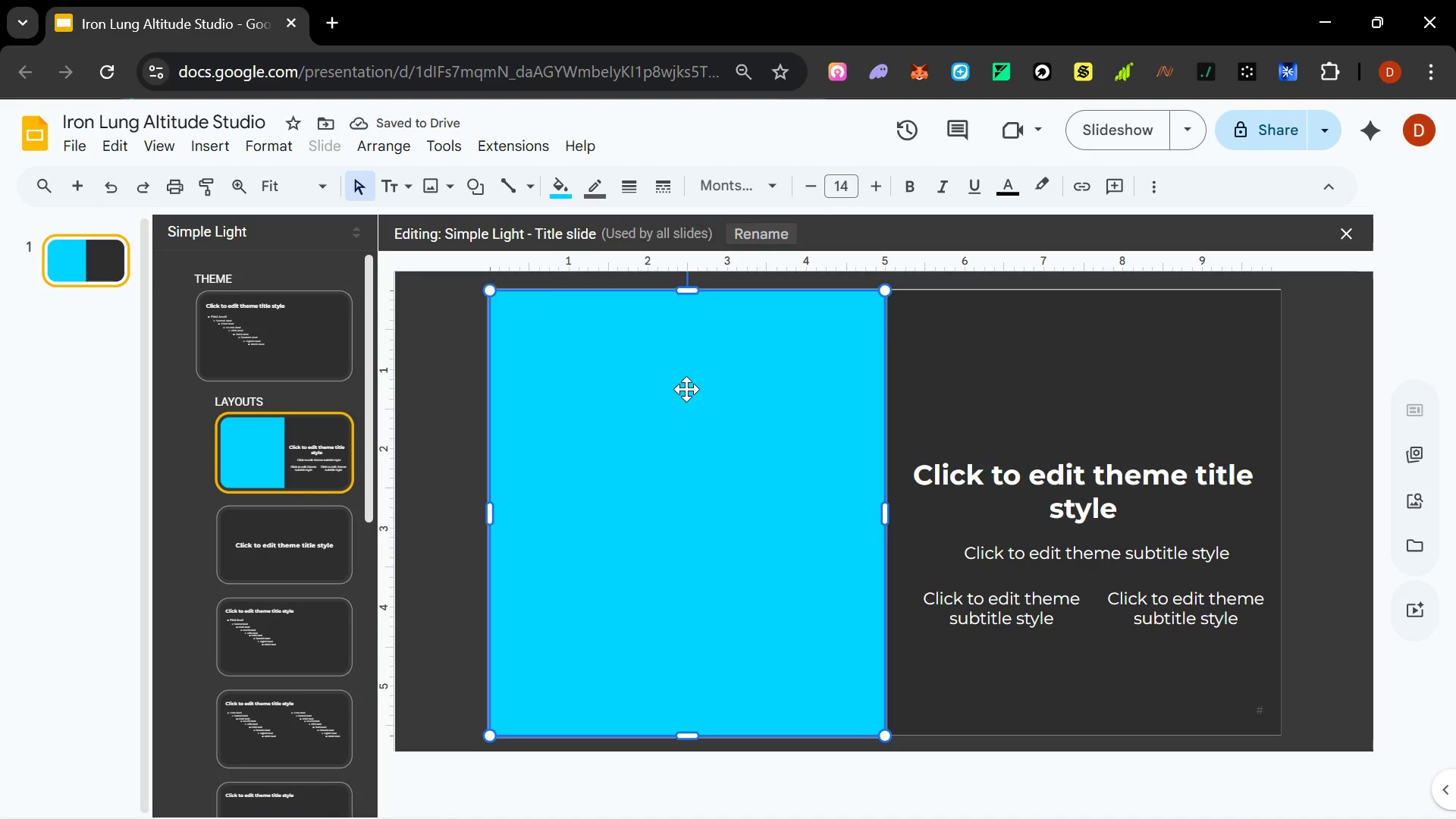 
key(Alt+AltLeft)
 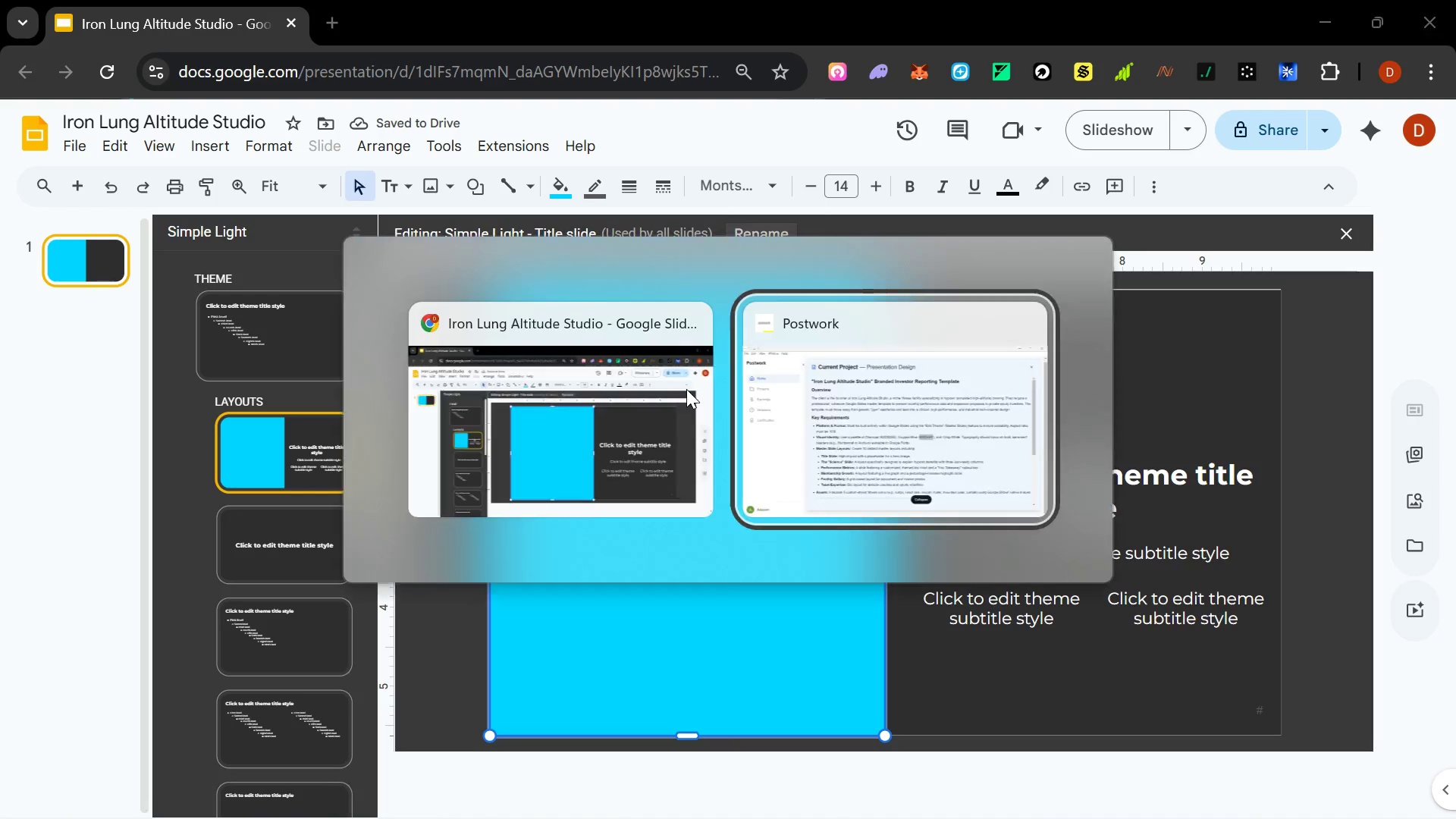 
key(Alt+Tab)